 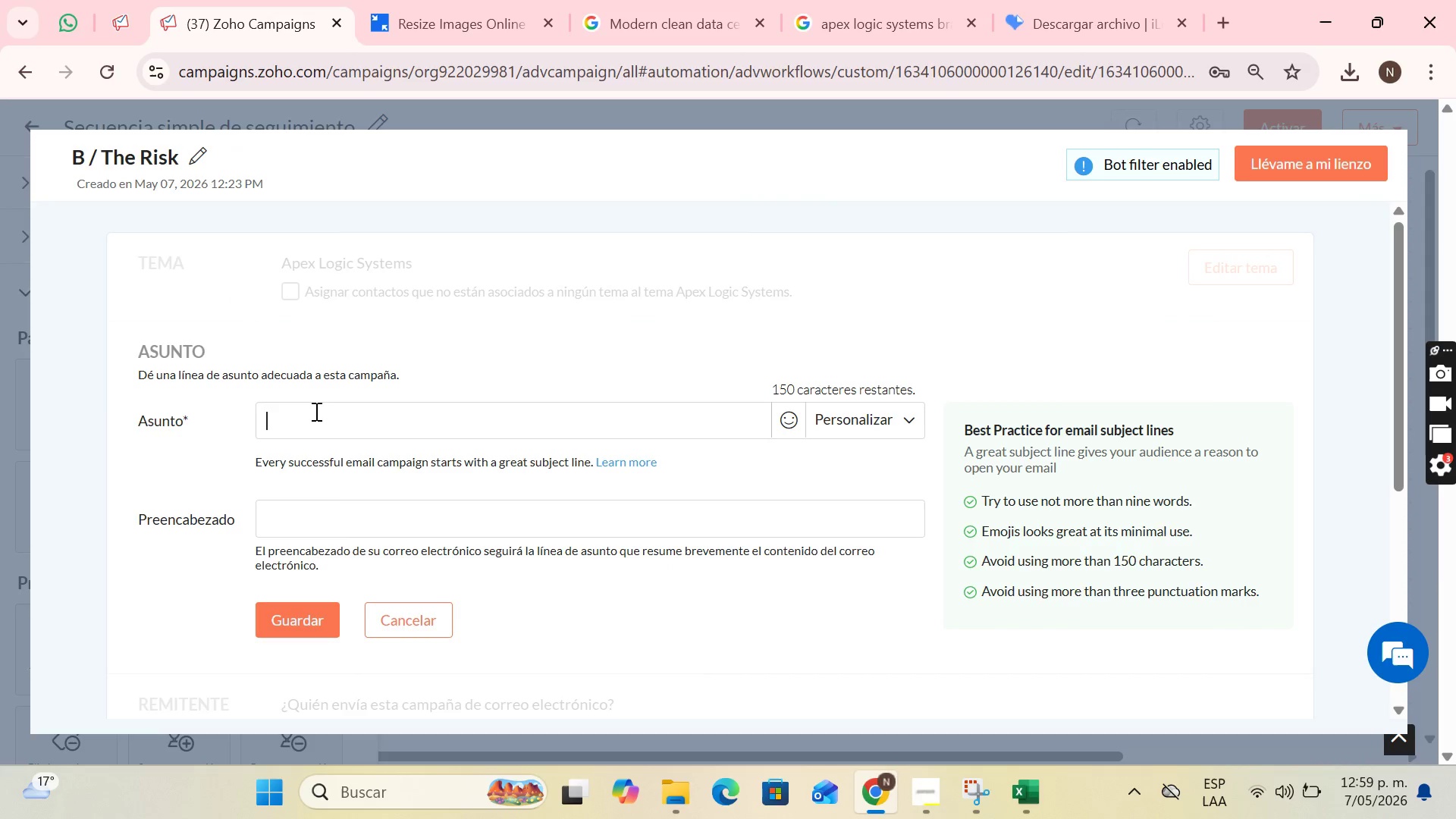 
key(CapsLock)
 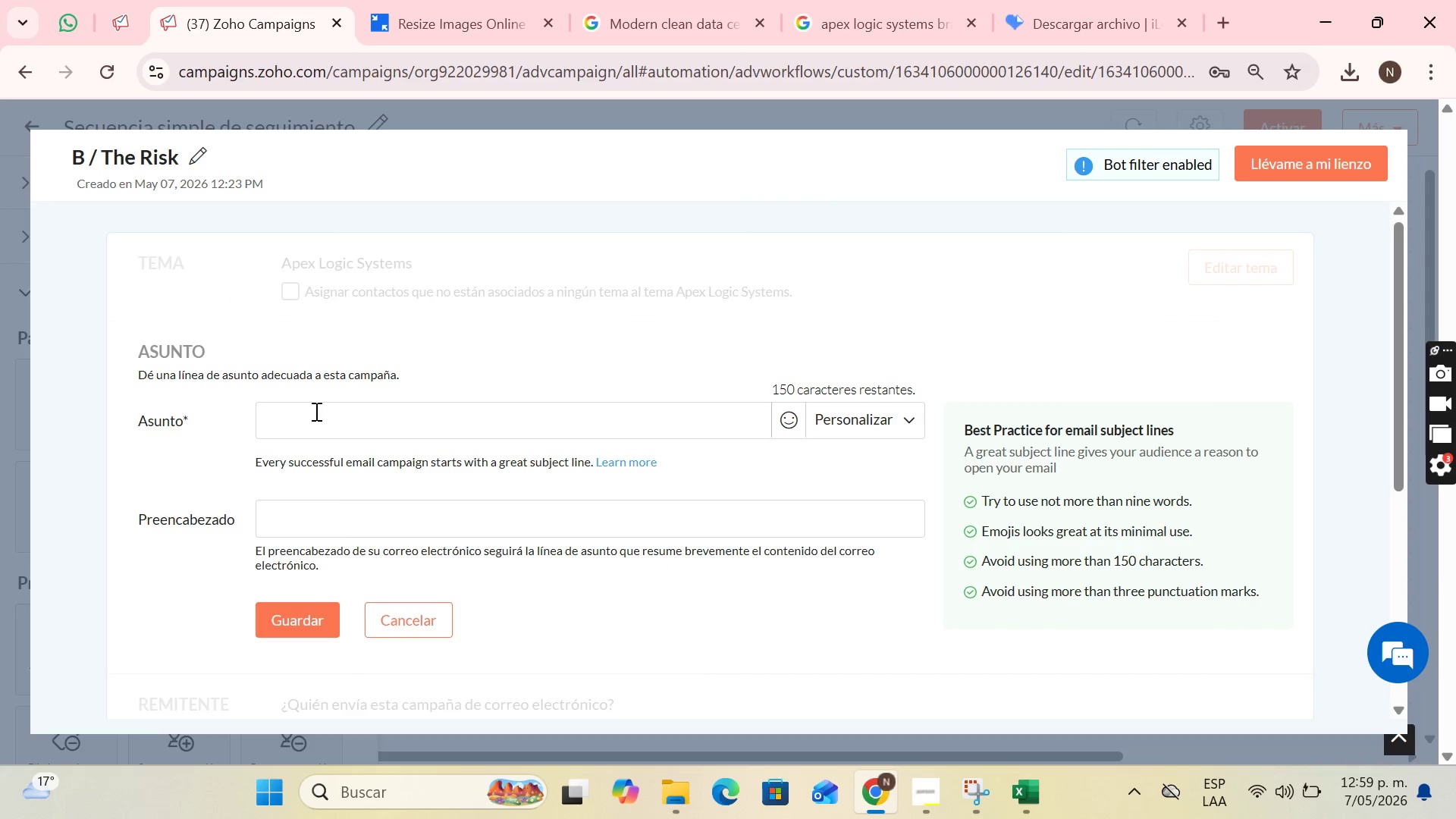 
key(3)
 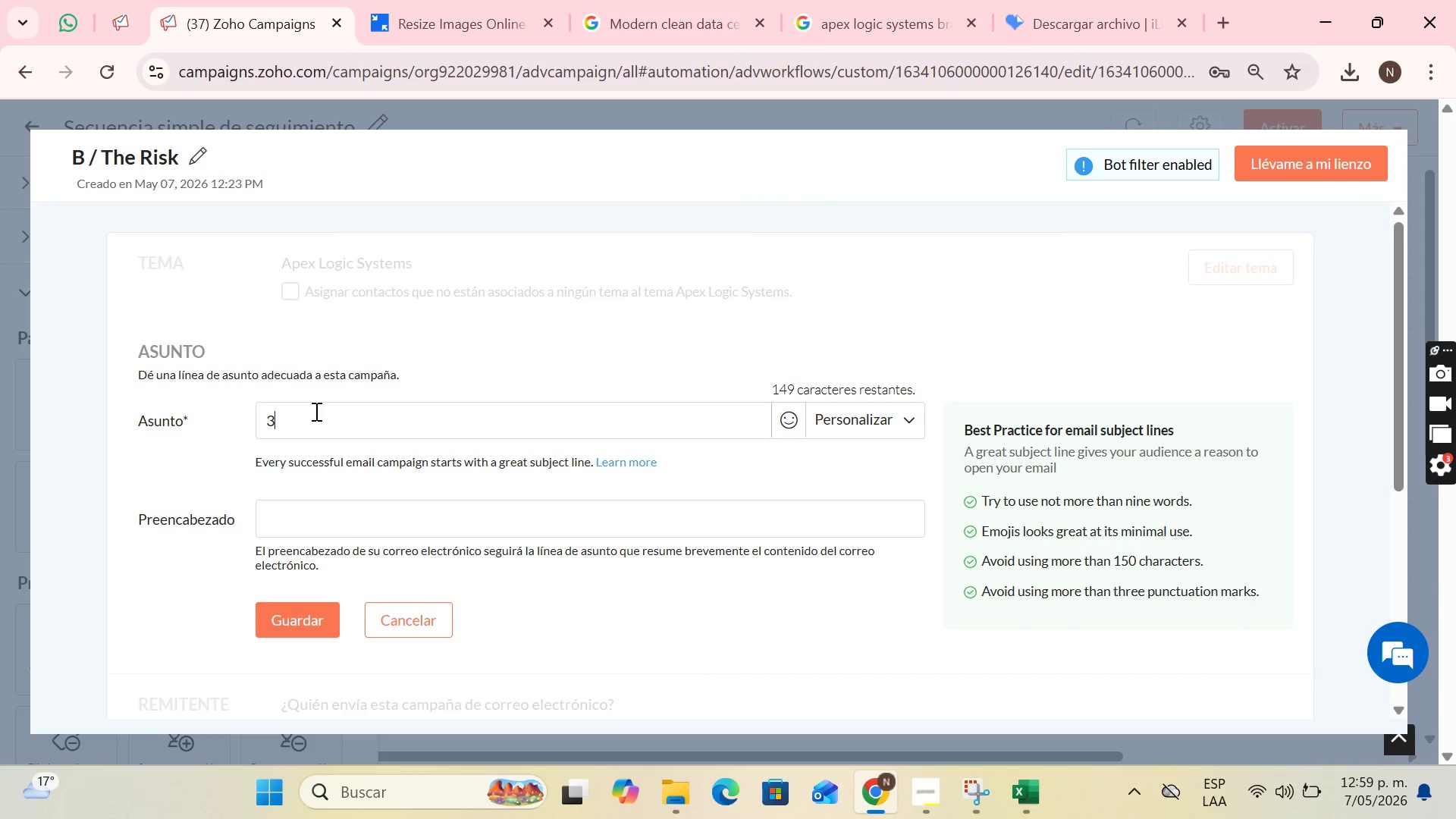 
key(CapsLock)
 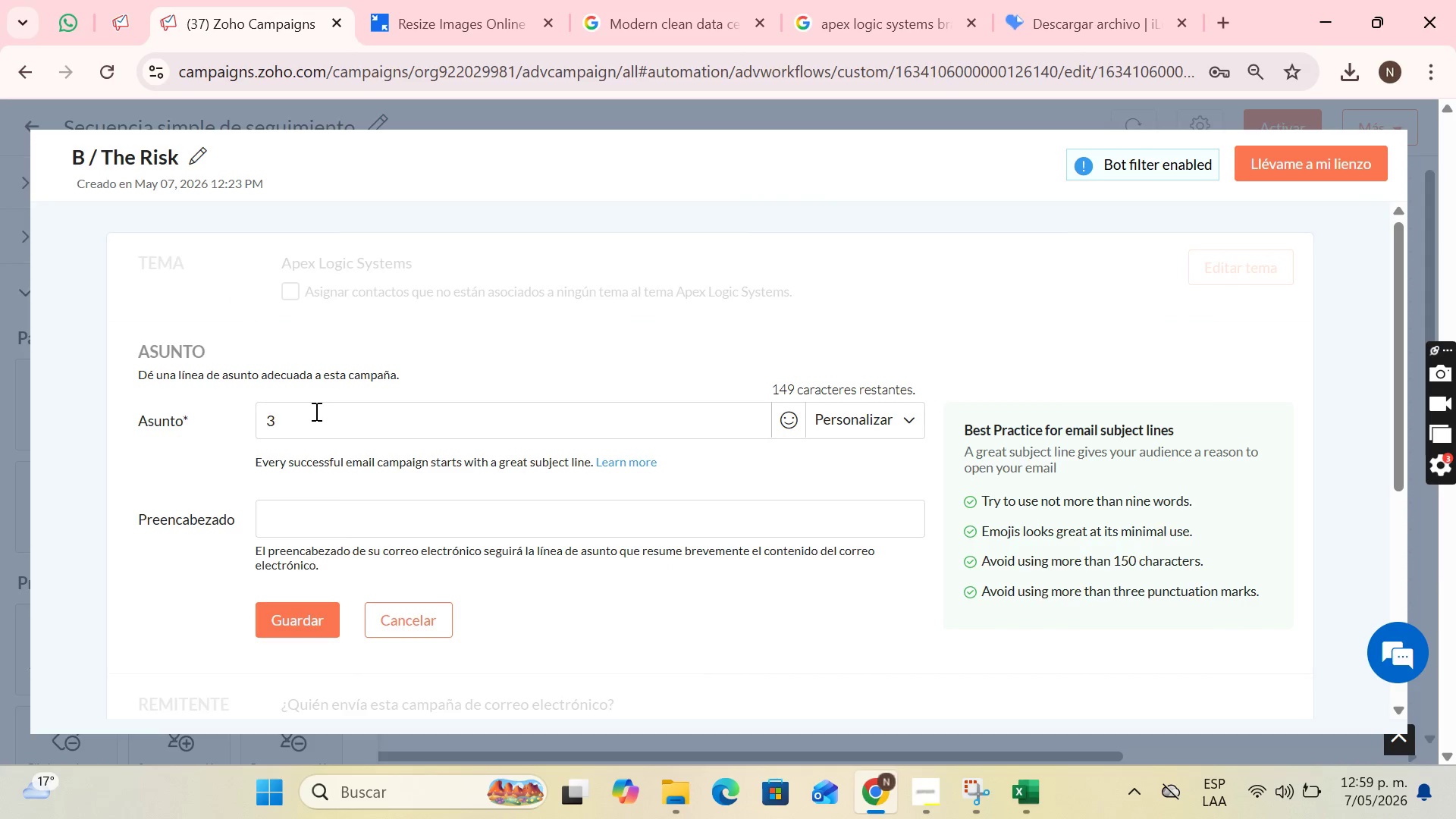 
key(Space)
 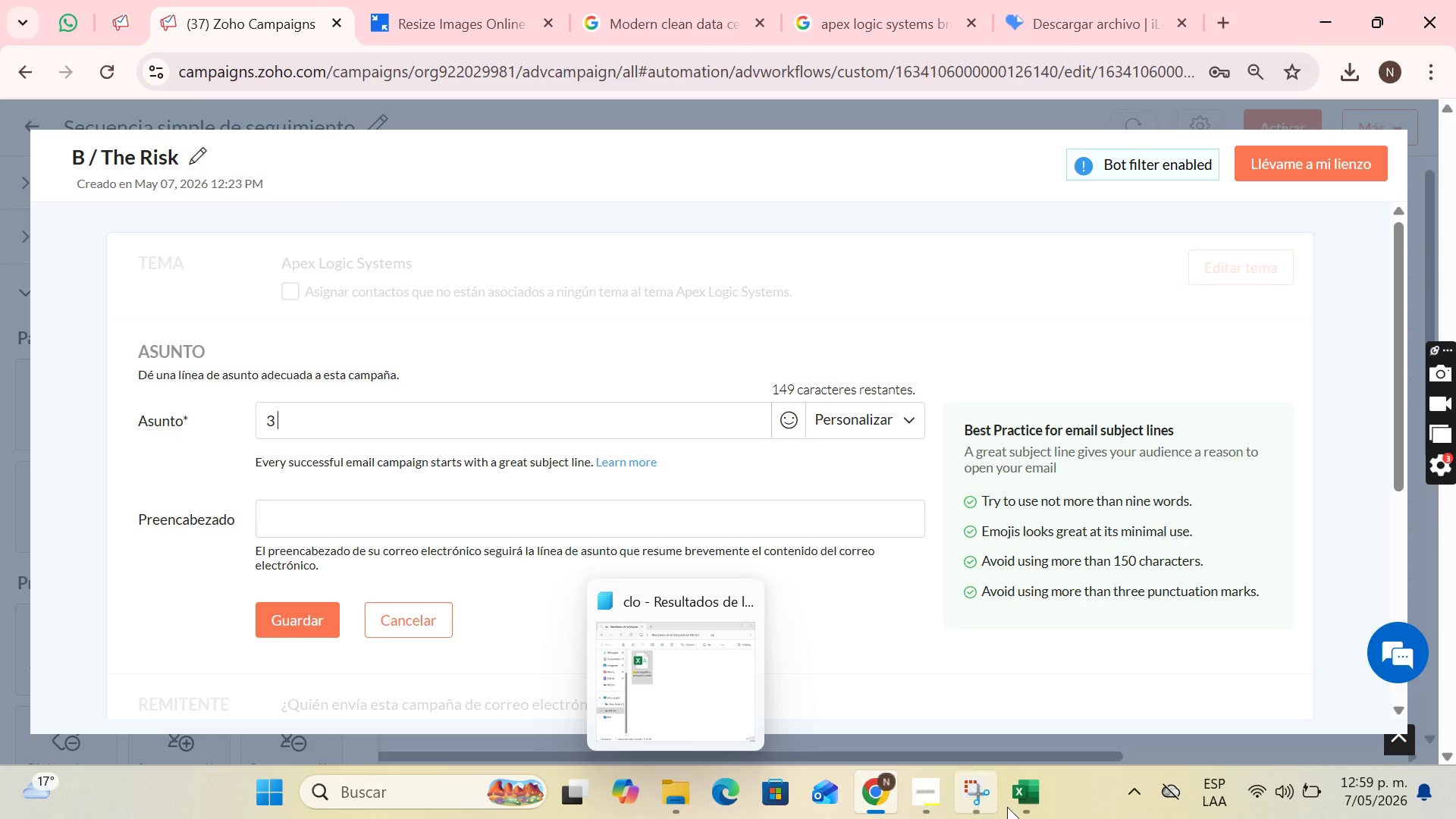 
left_click([924, 794])